 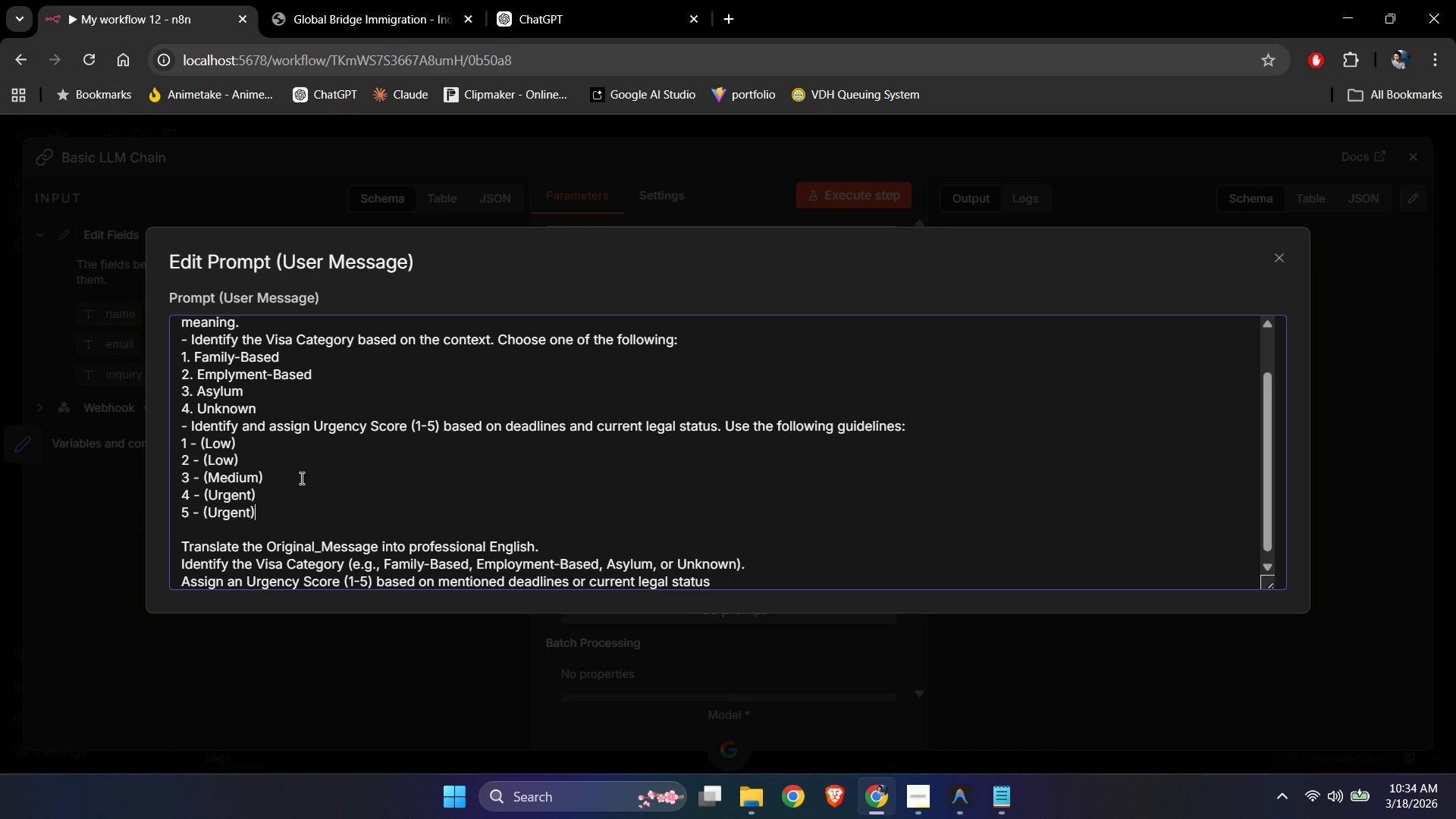 
double_click([228, 477])
 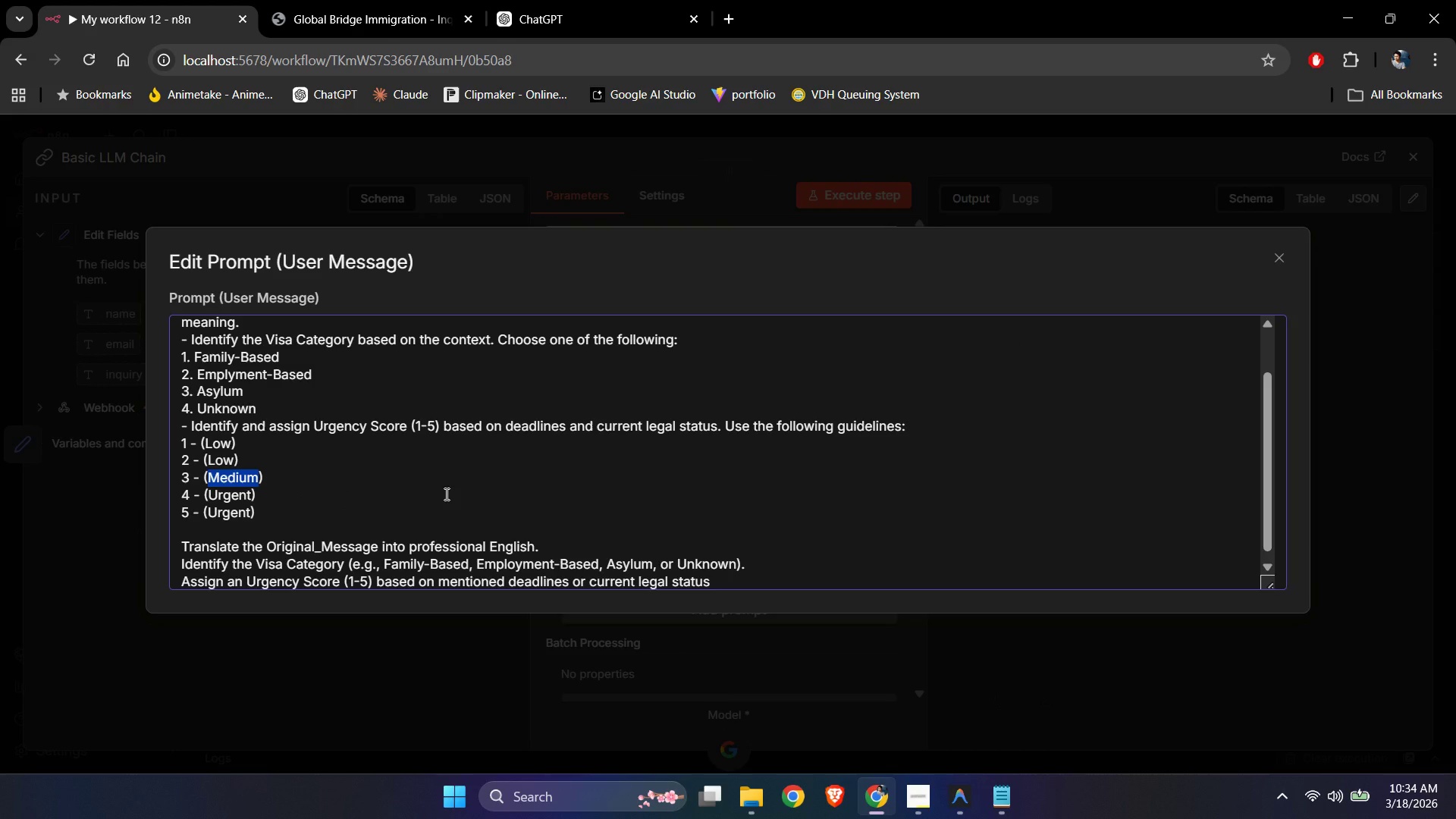 
type(Low)
 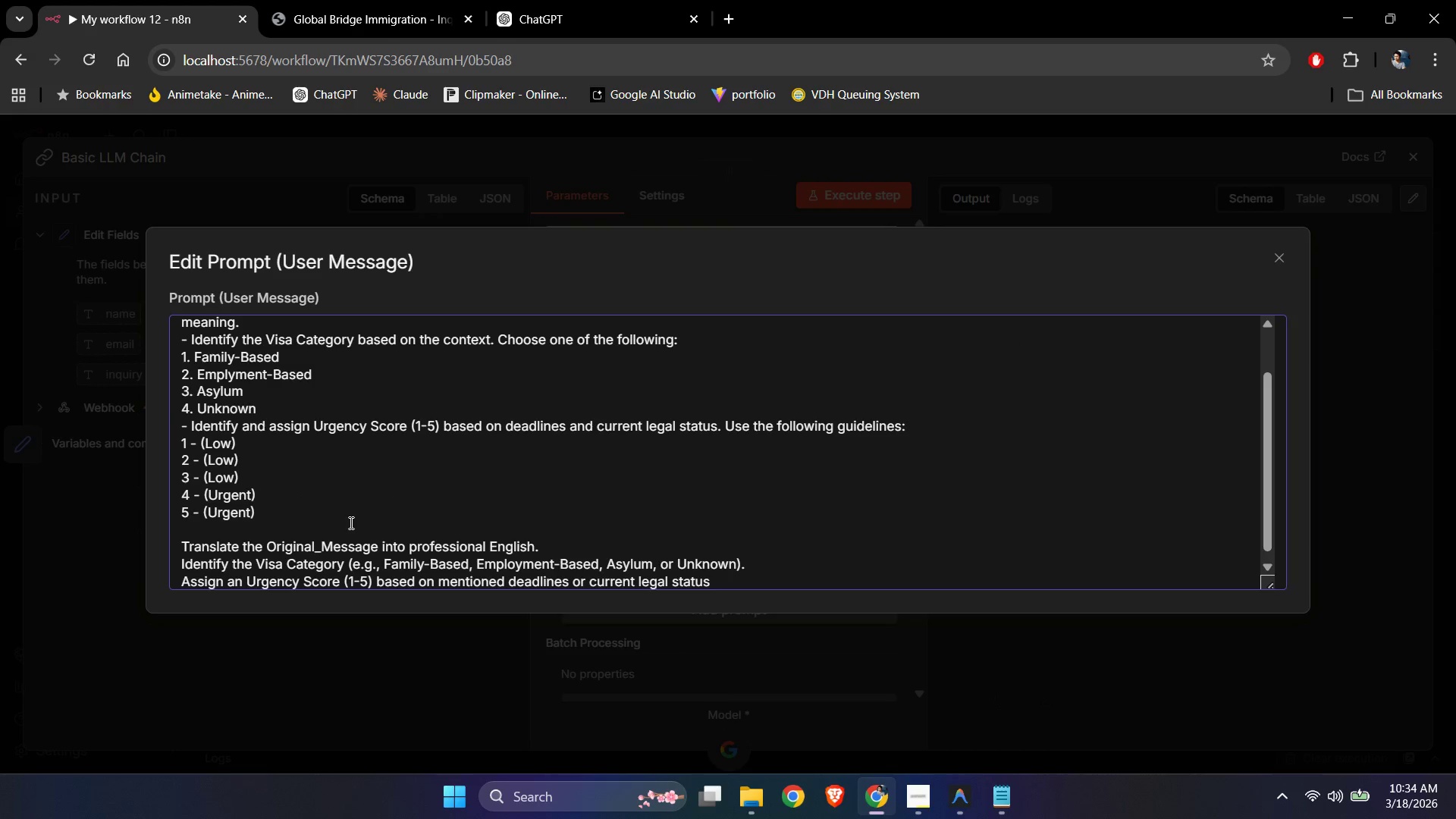 
left_click([317, 519])
 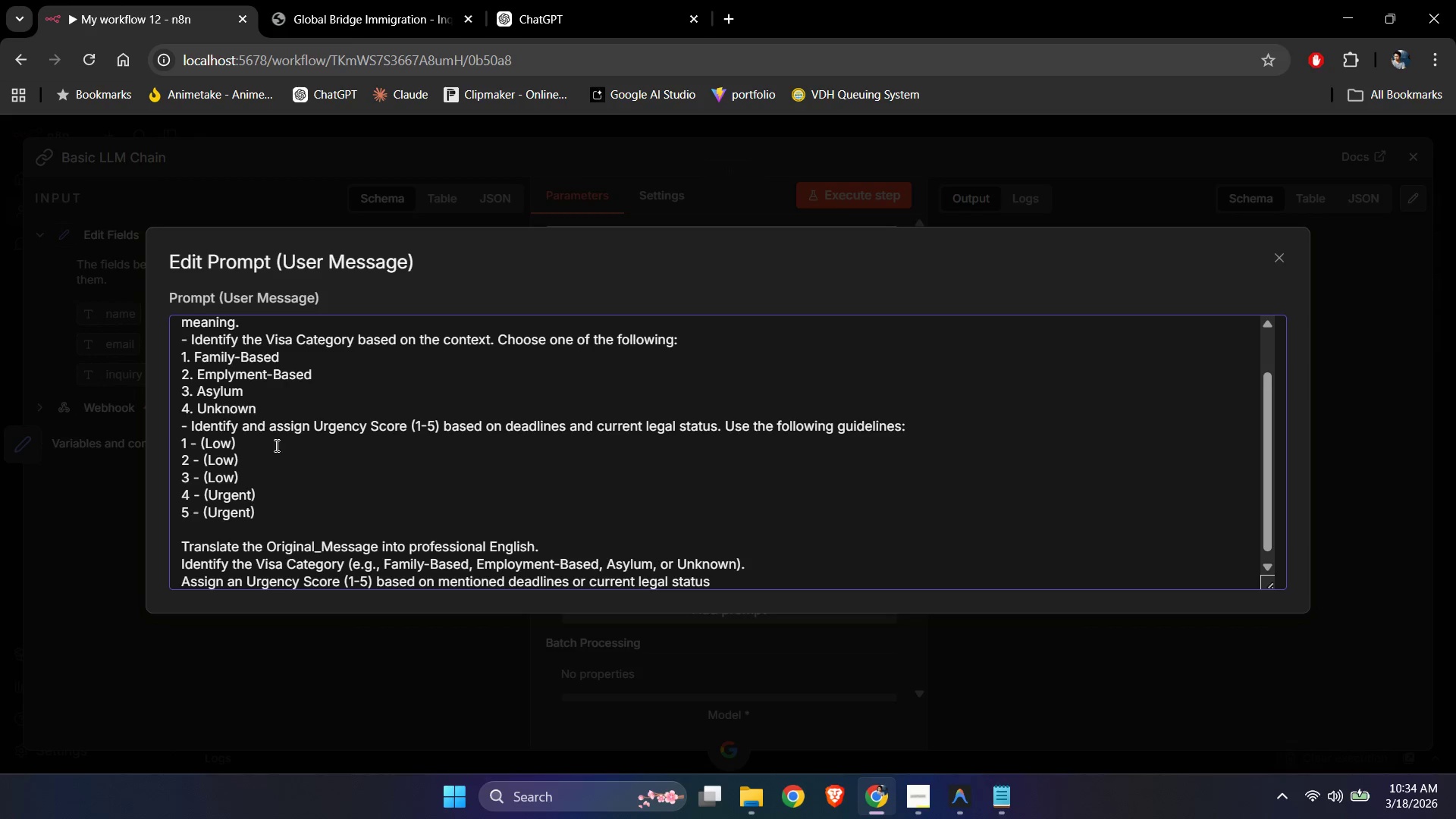 
left_click([275, 445])
 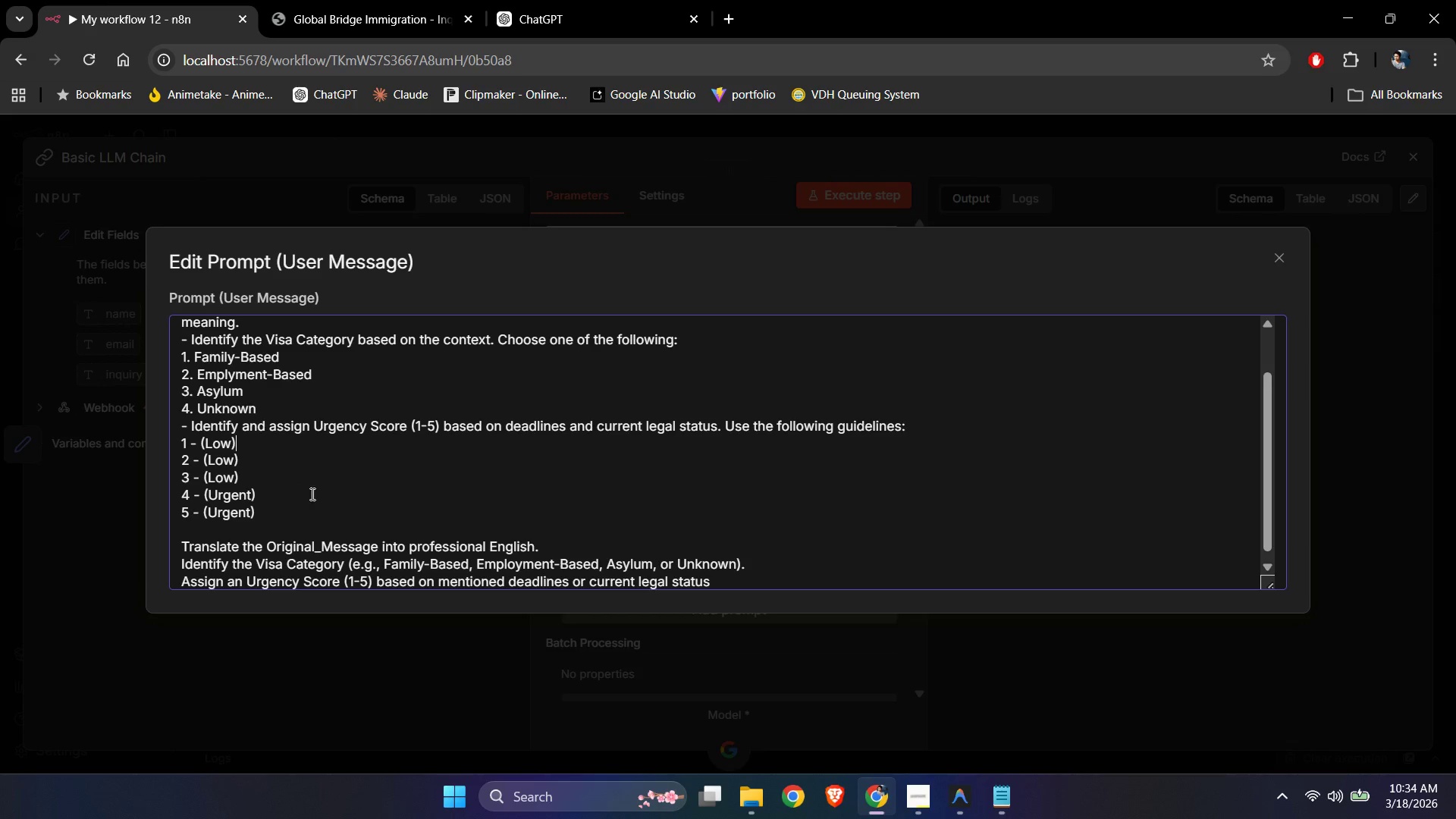 
left_click([290, 512])
 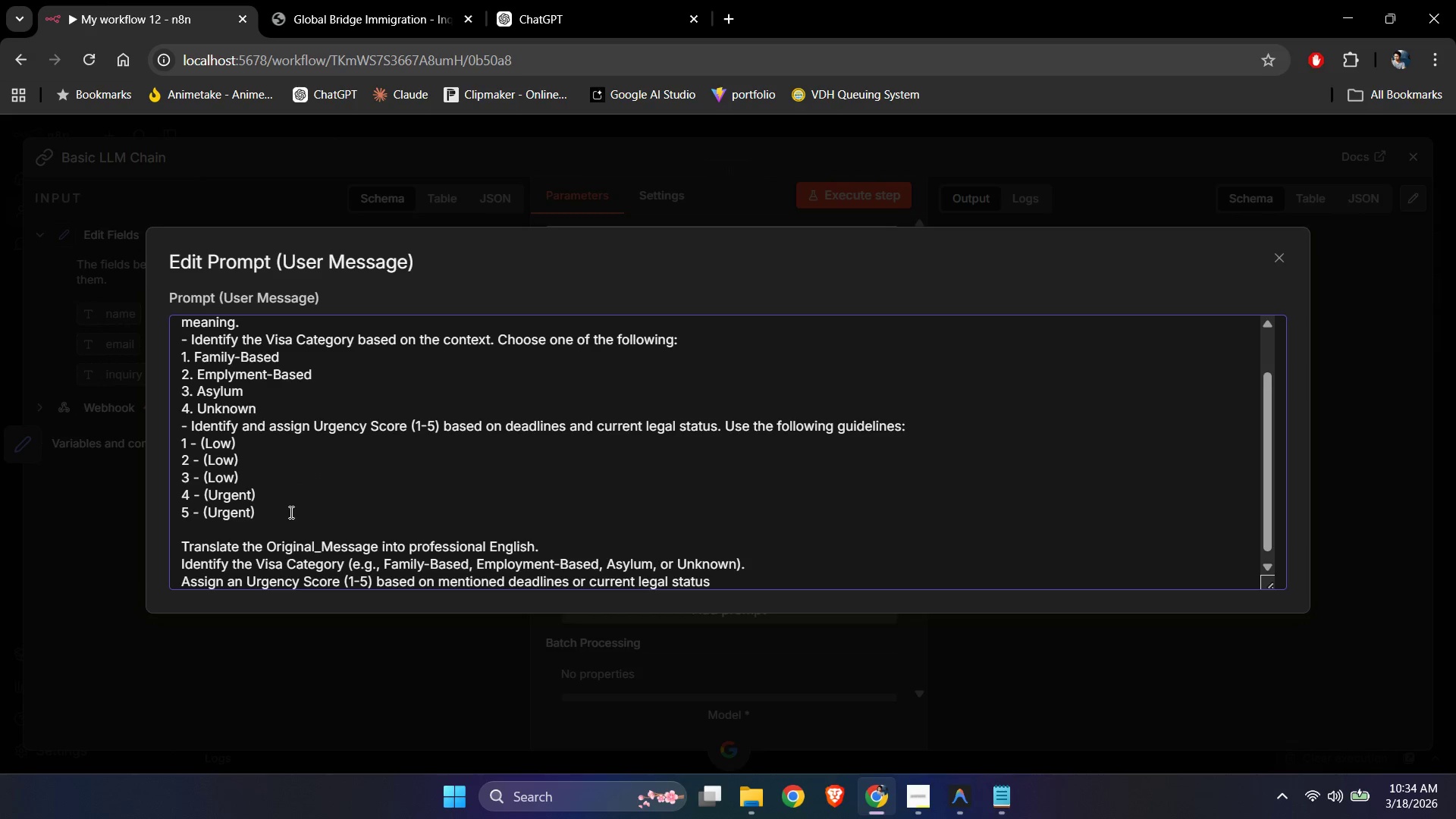 
key(Space)
 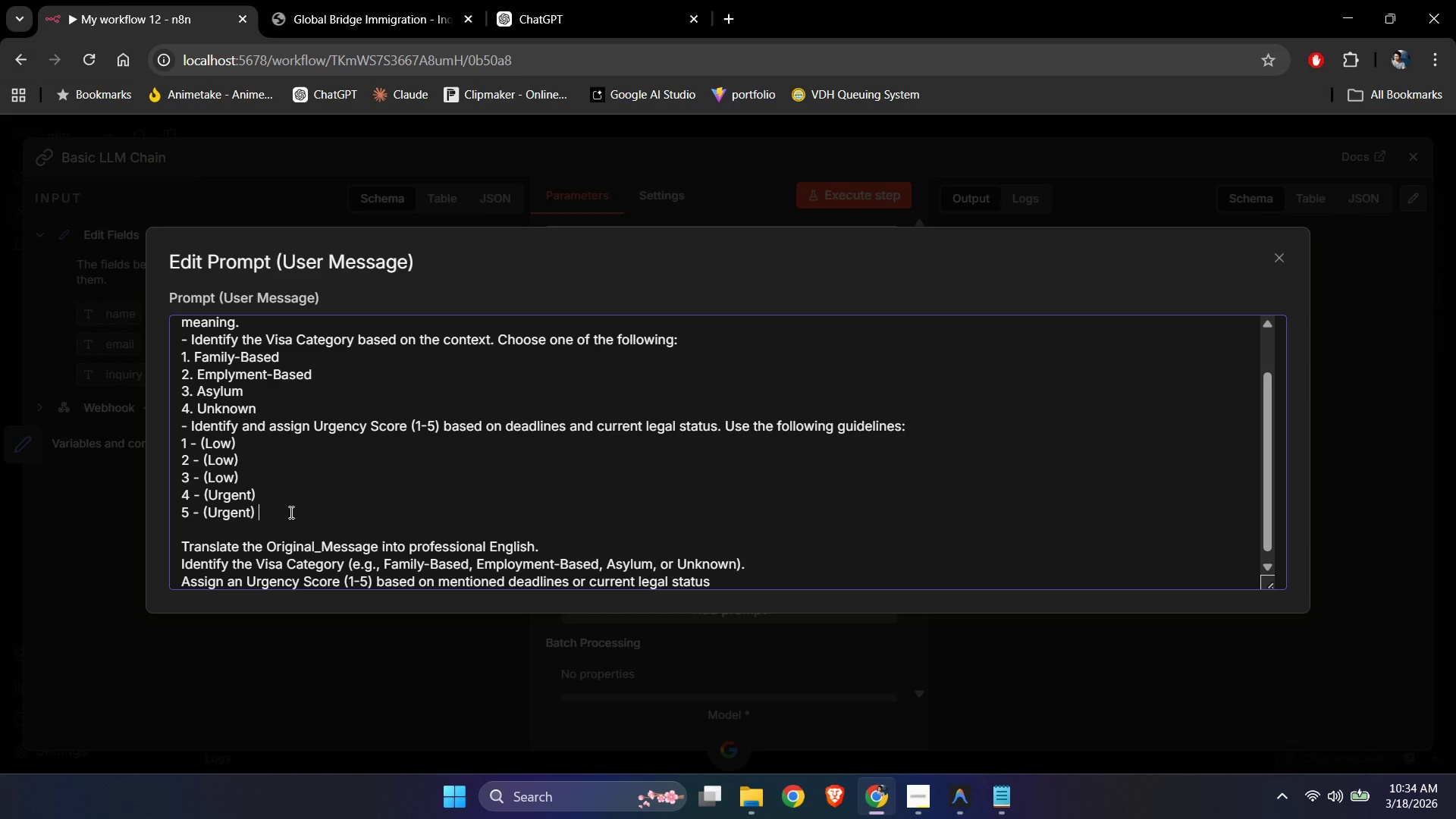 
wait(9.17)
 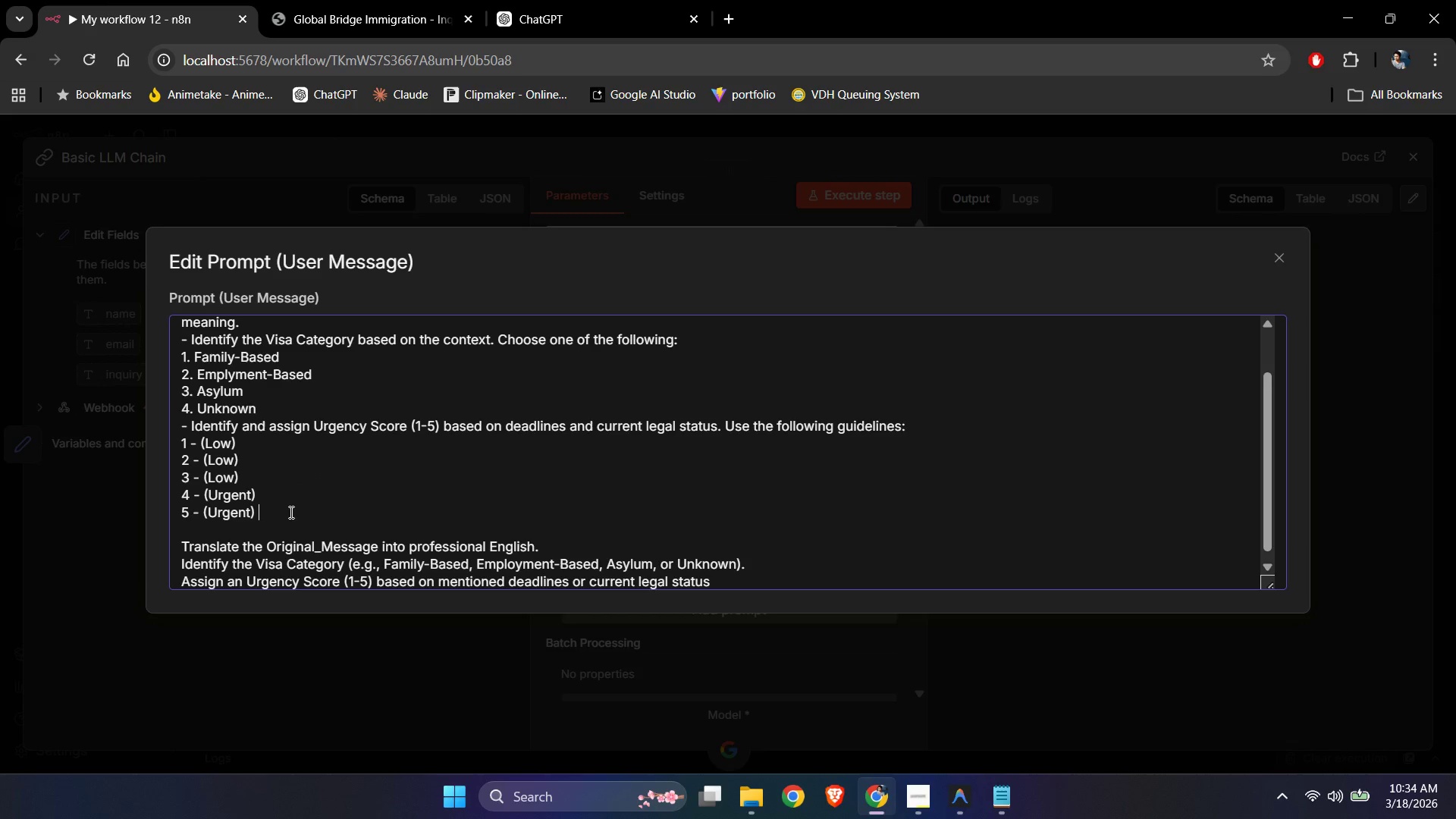 
left_click([921, 795])